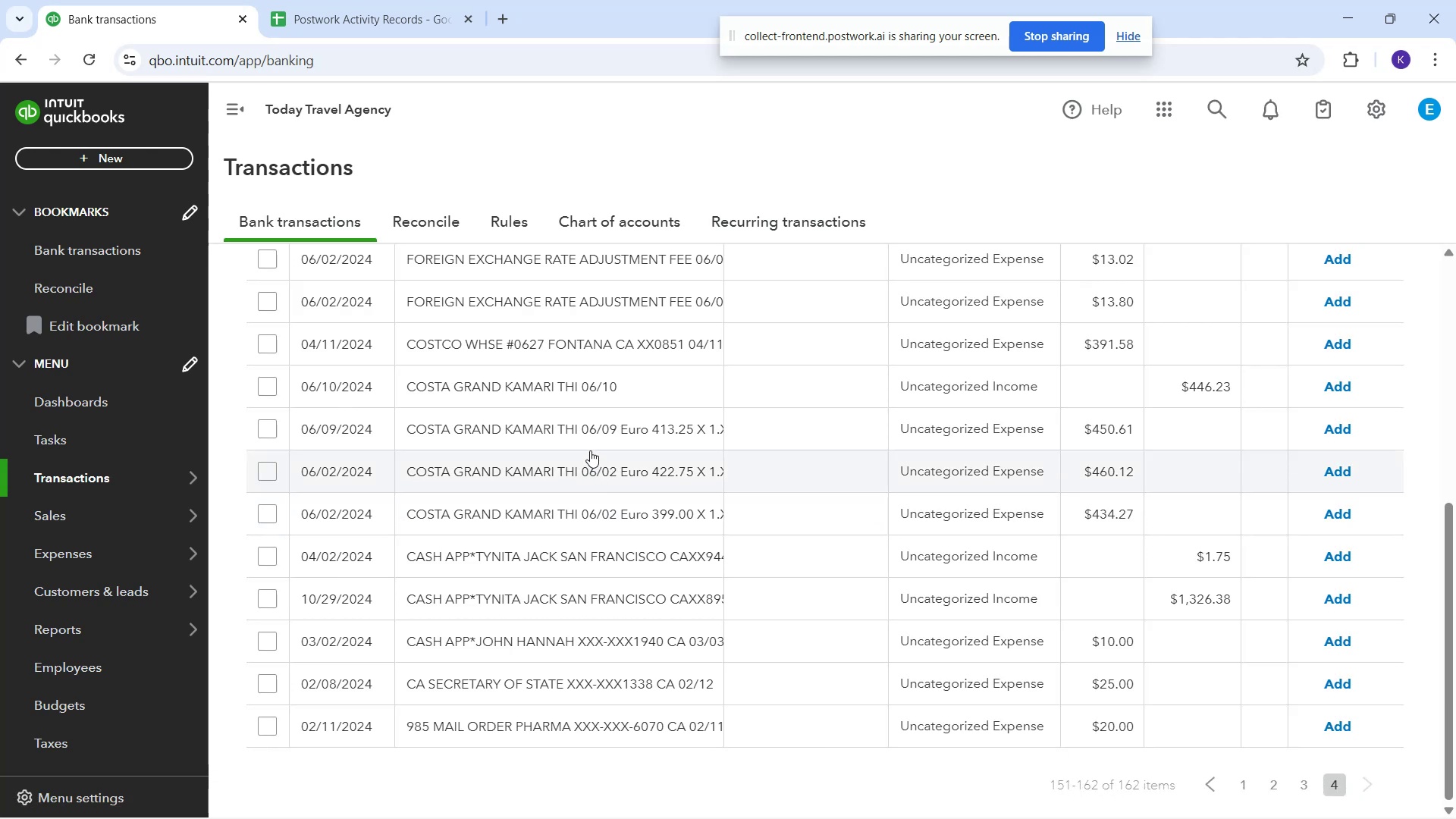 
left_click([541, 383])
 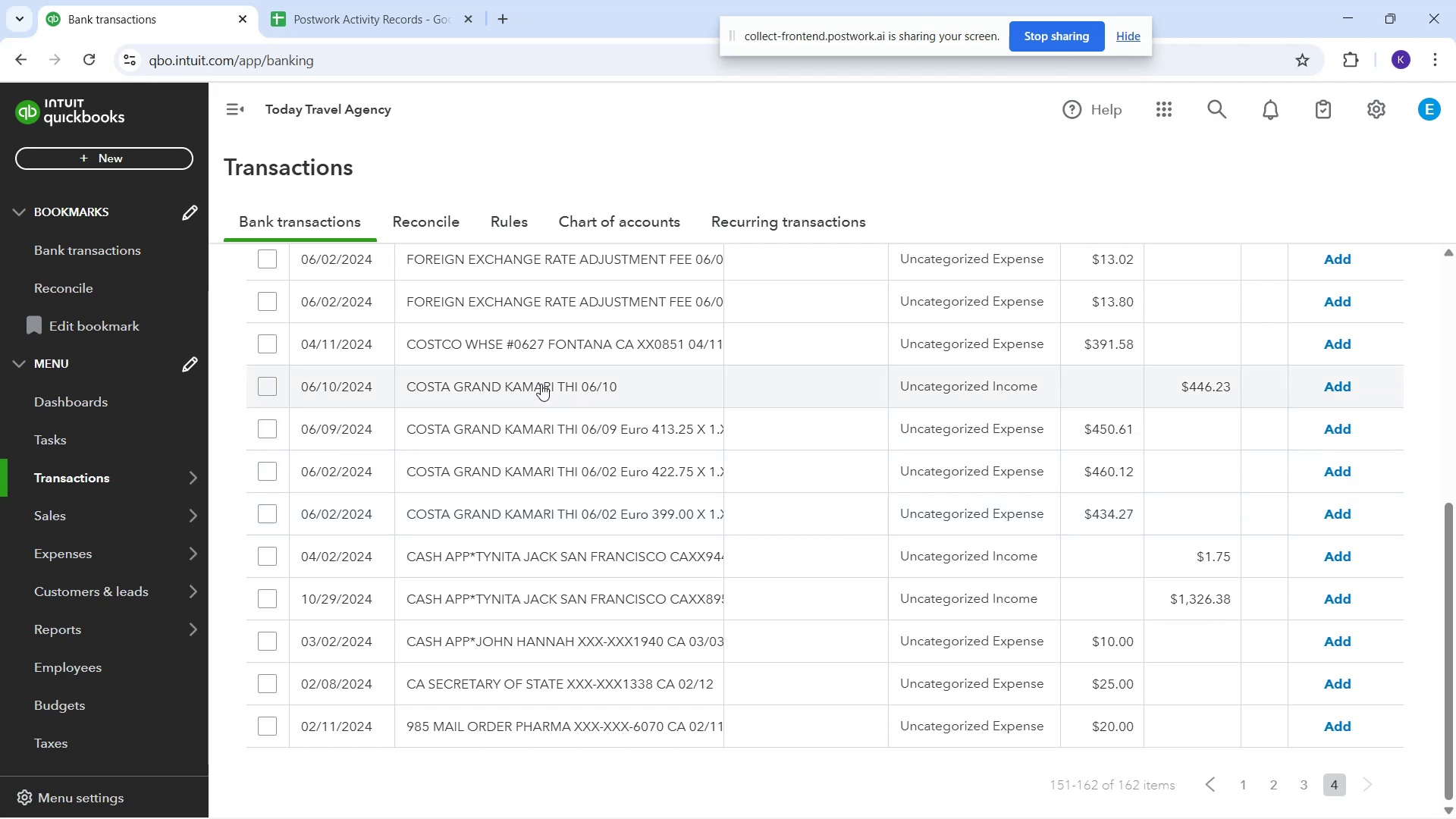 
mouse_move([629, 458])
 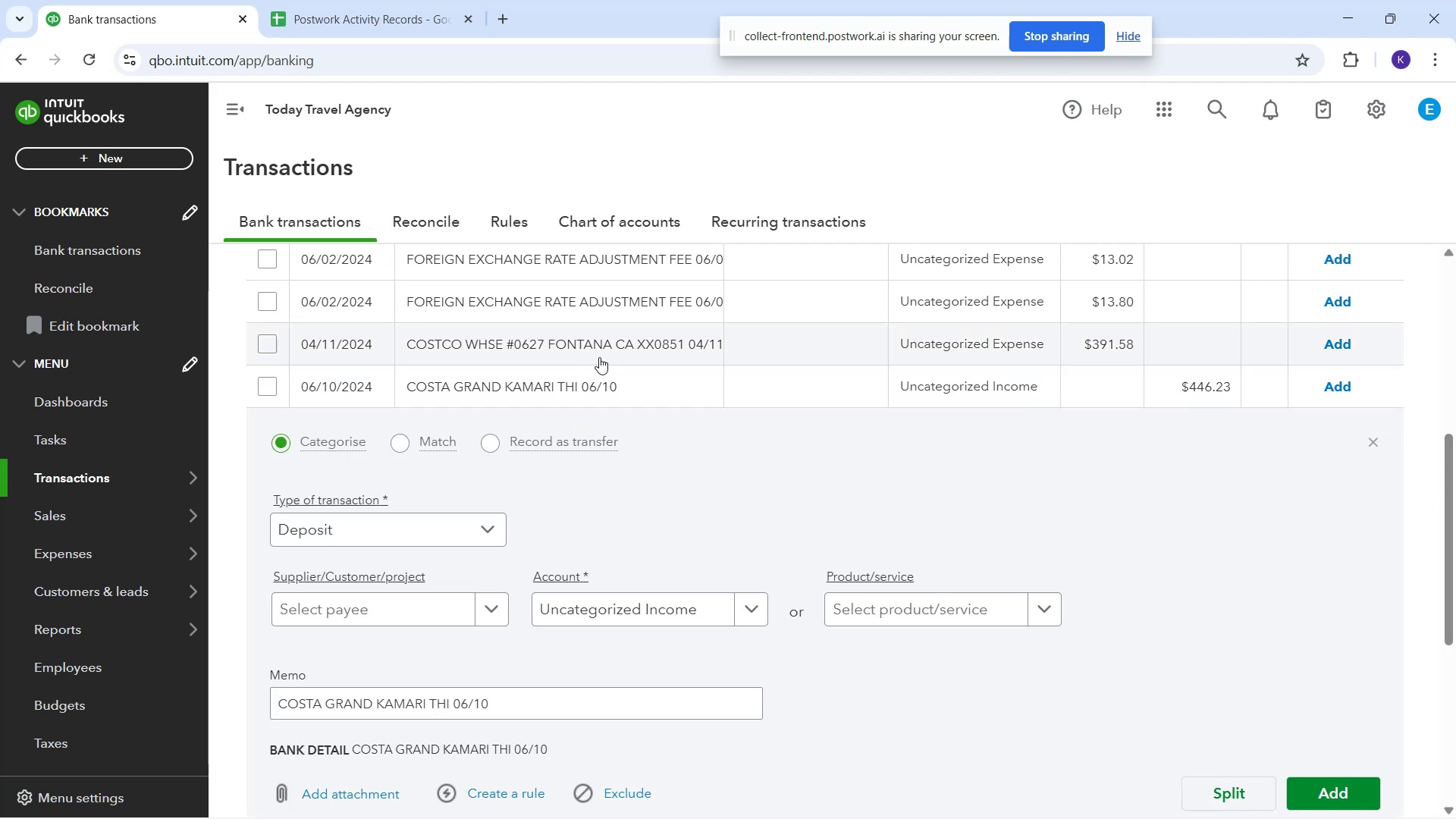 
left_click([598, 353])
 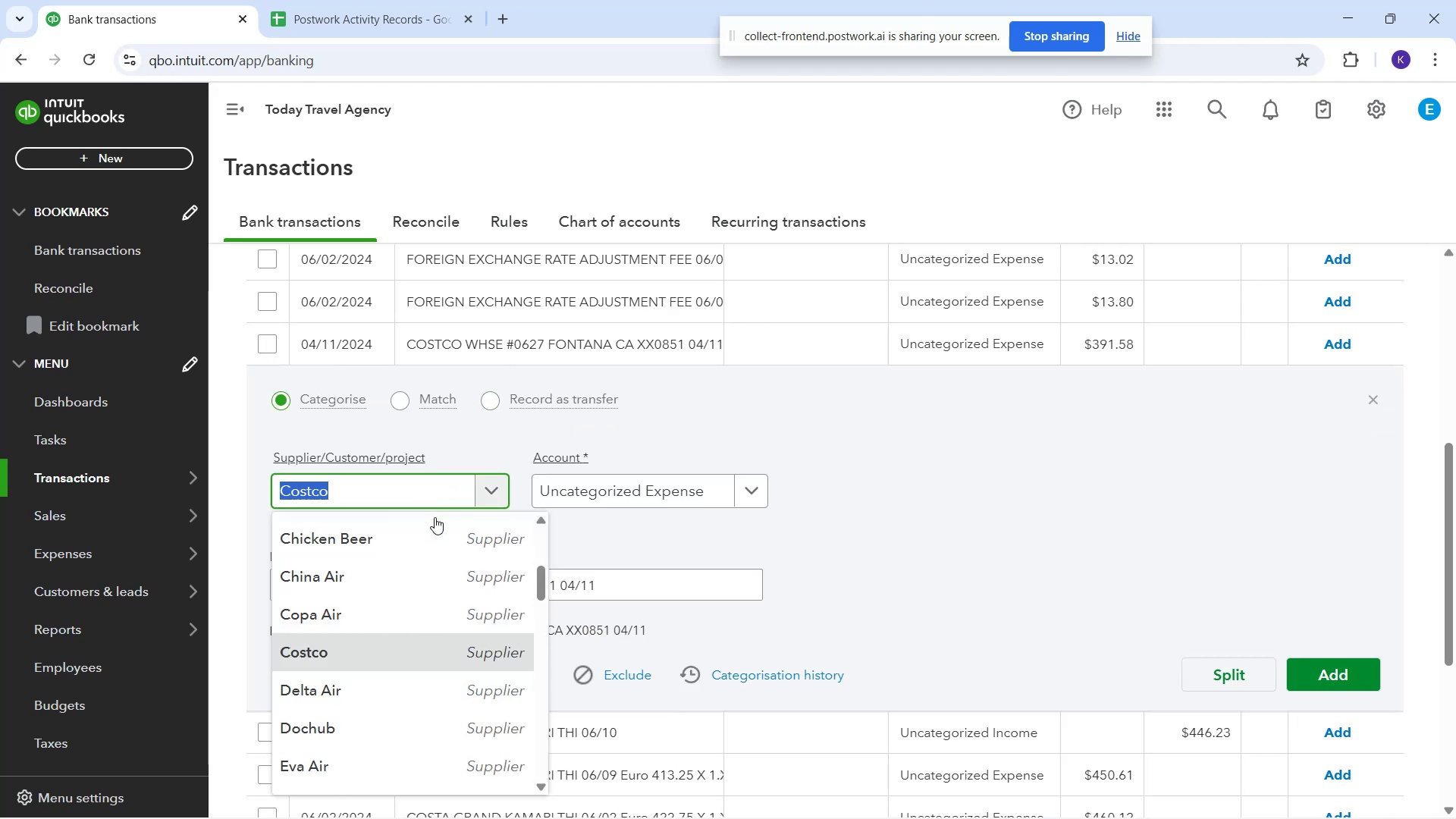 
type(co)
 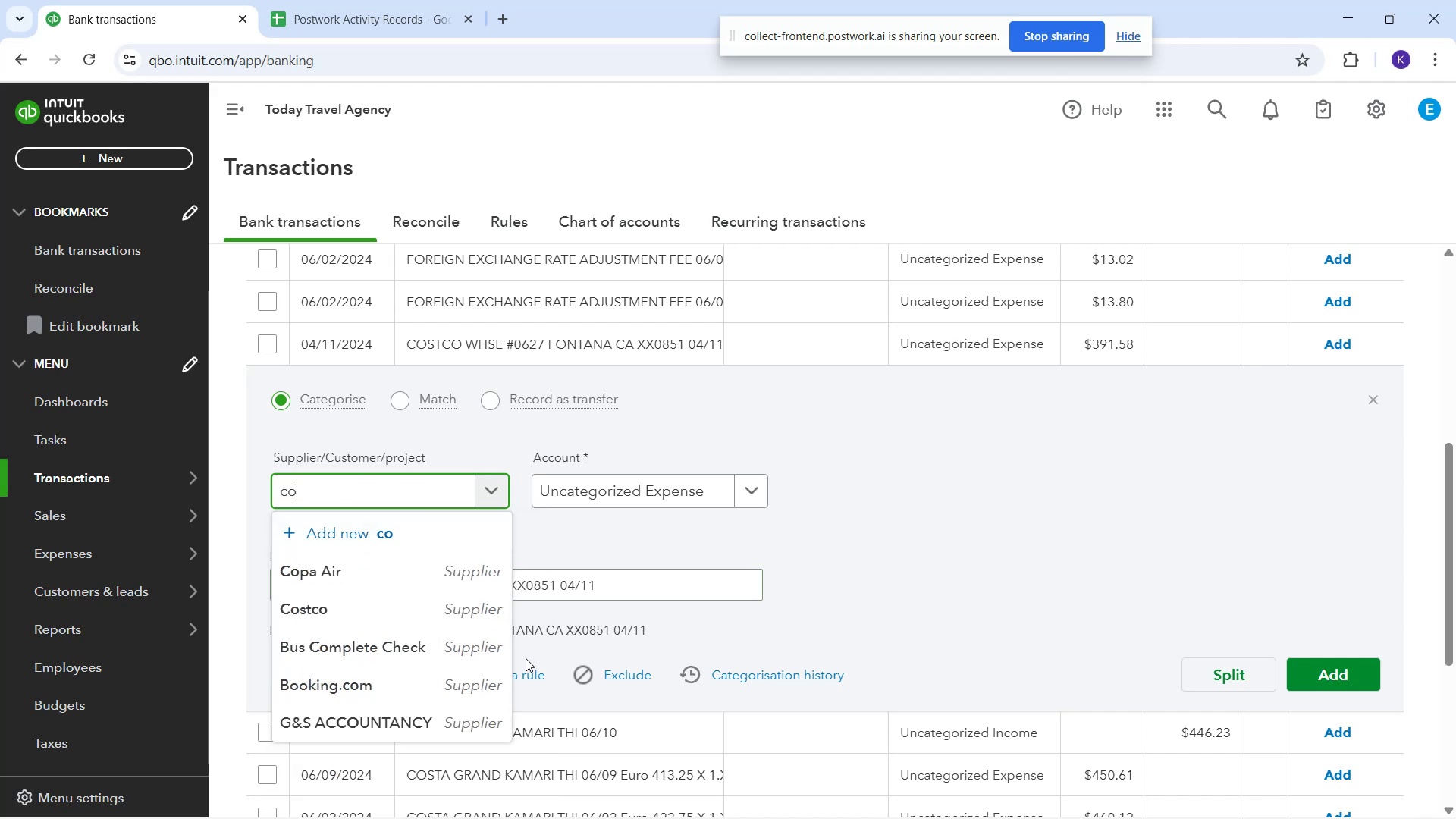 
left_click([482, 623])
 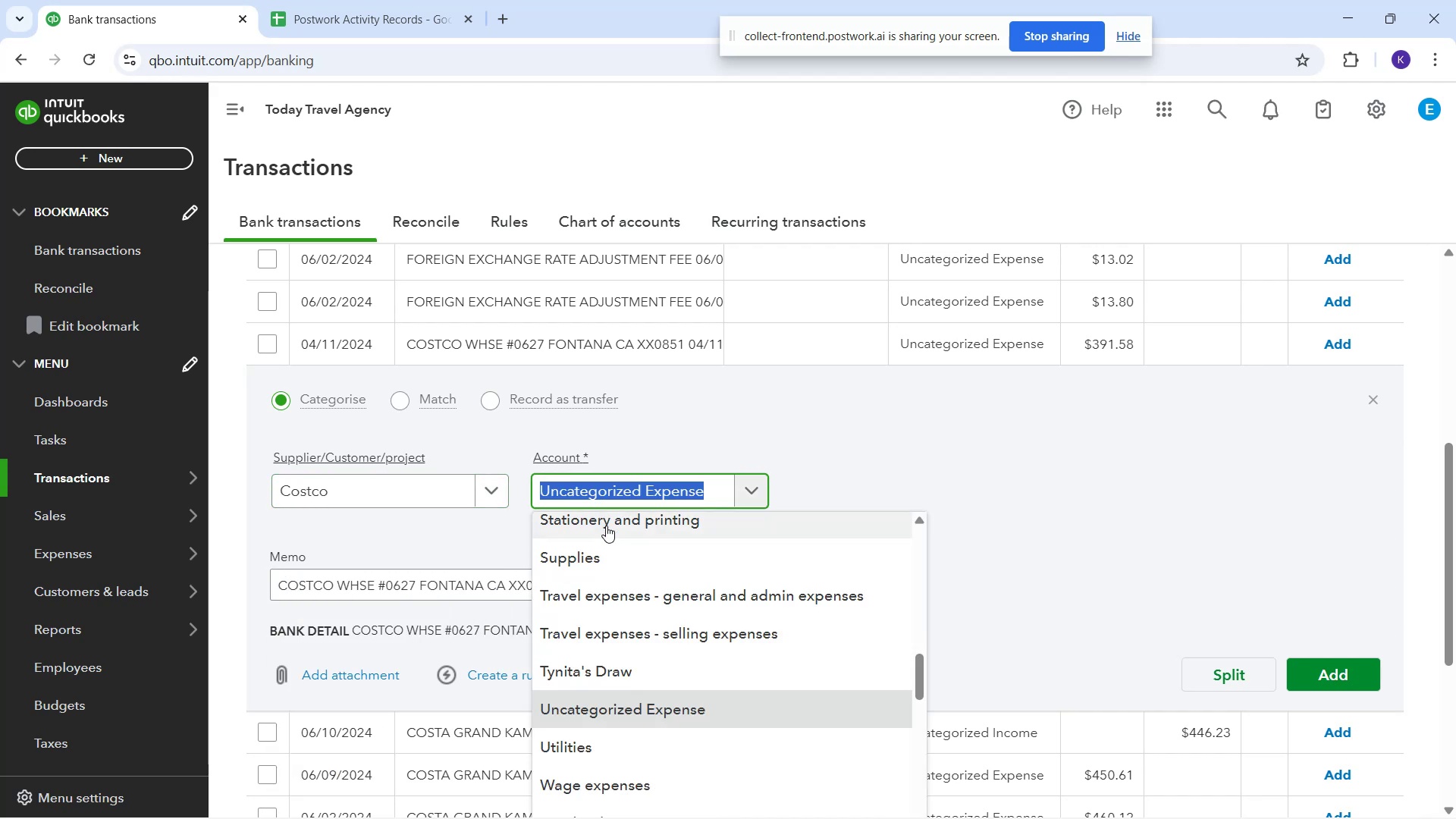 
type(of)
 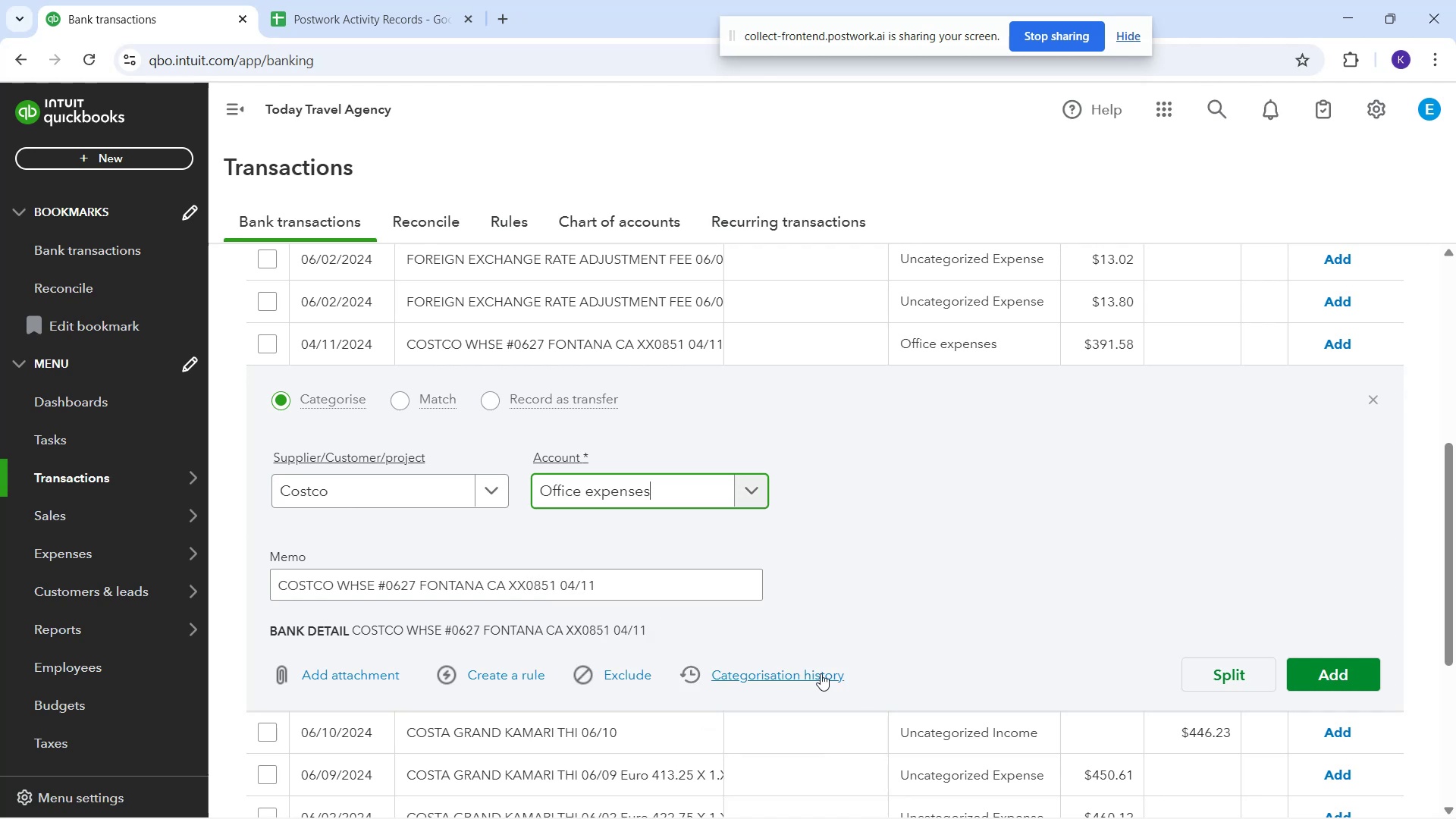 
left_click_drag(start_coordinate=[682, 493], to_coordinate=[535, 493])
 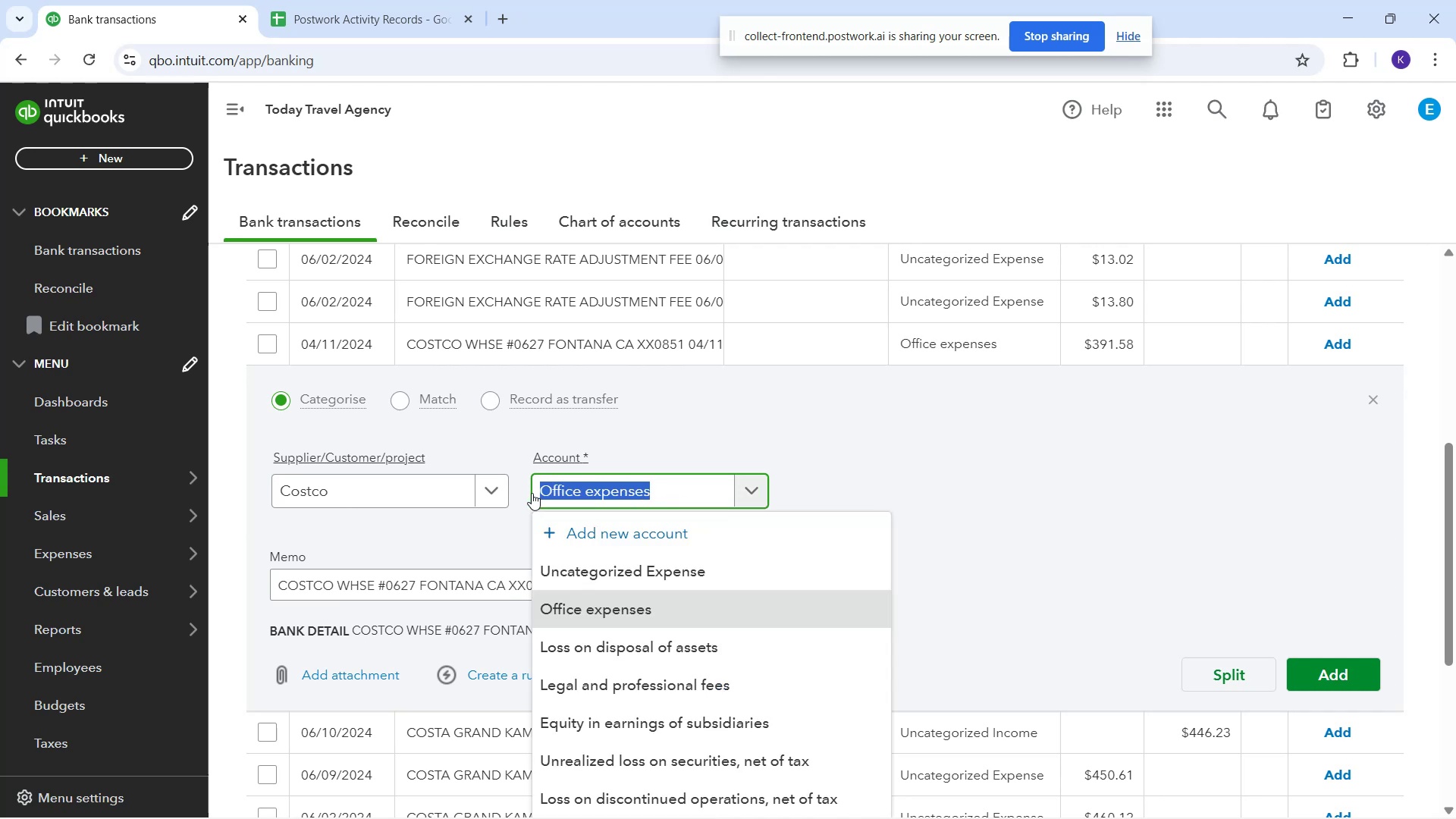 
type(suppl)
 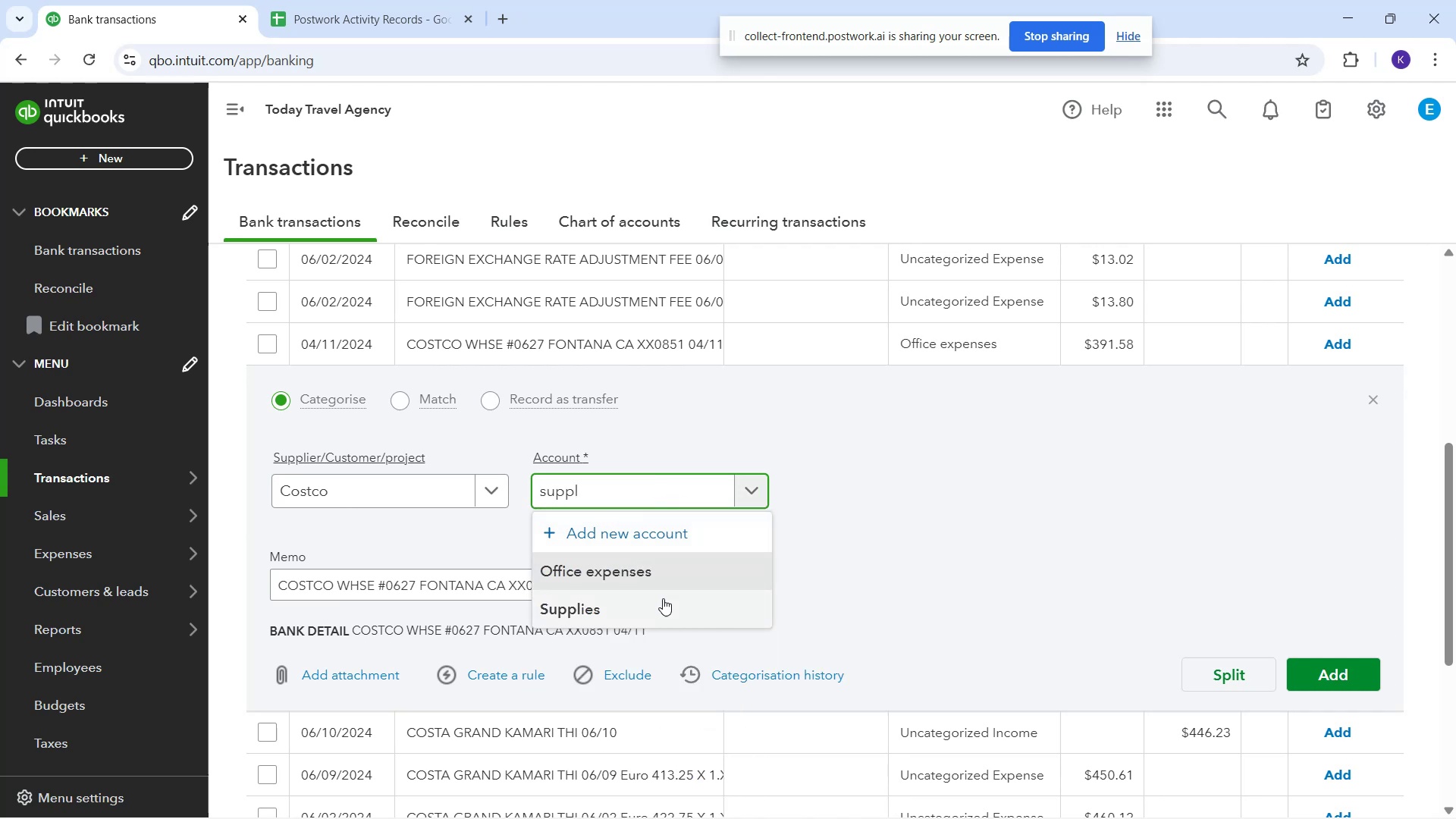 
left_click([666, 602])
 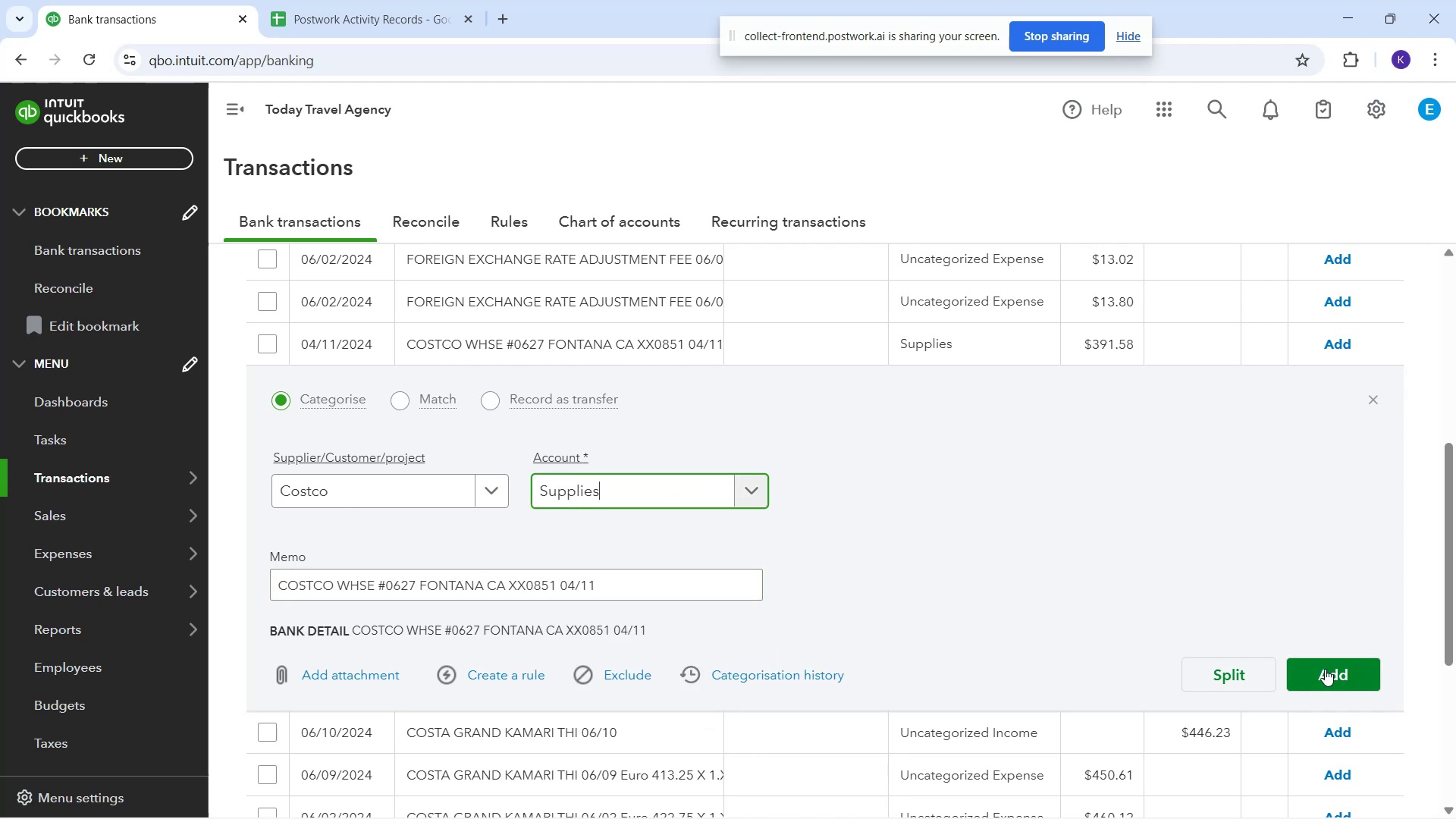 
left_click([1326, 669])
 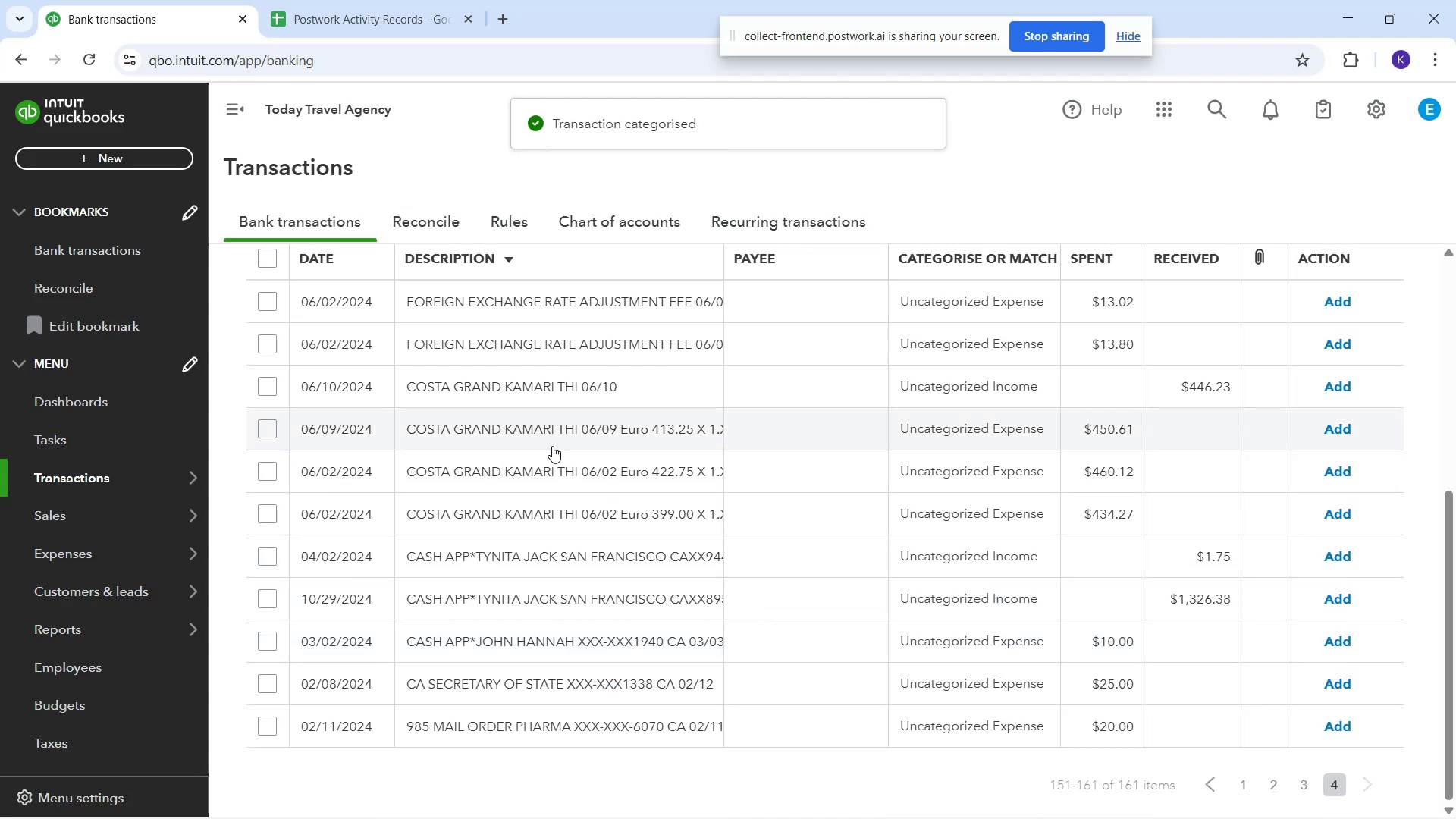 
wait(5.97)
 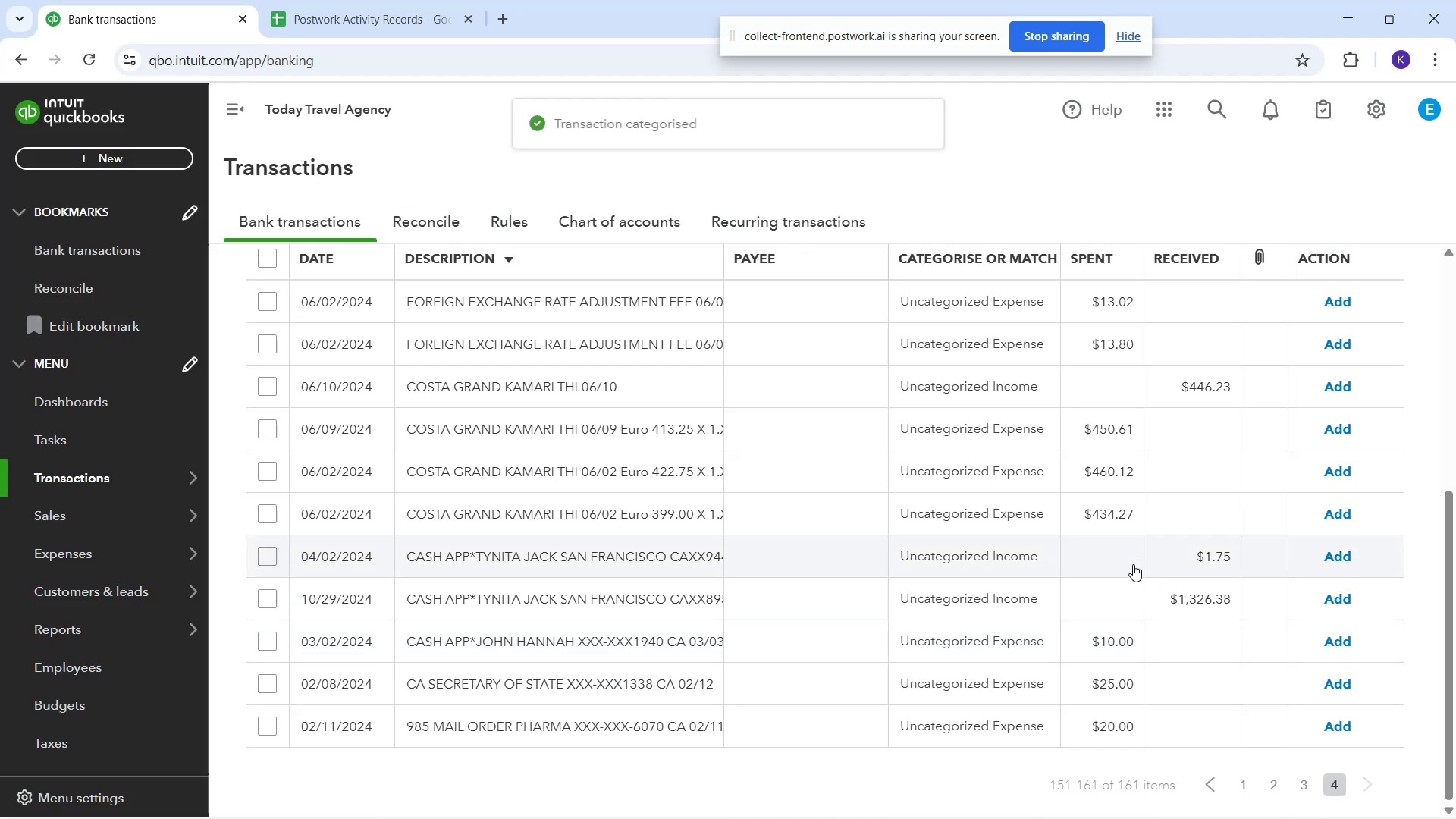 
left_click([481, 395])
 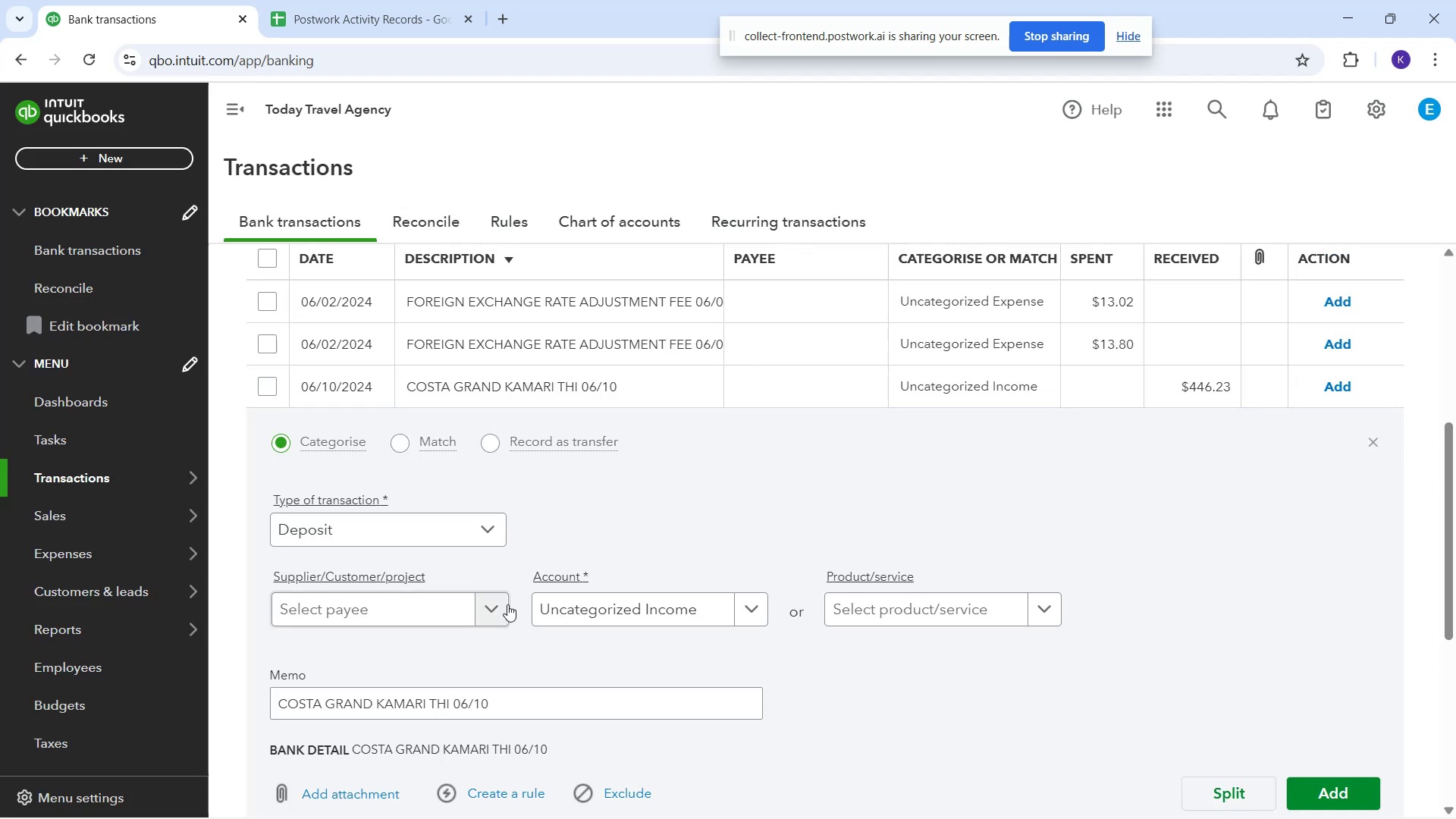 
scroll: coordinate [808, 510], scroll_direction: down, amount: 2.0
 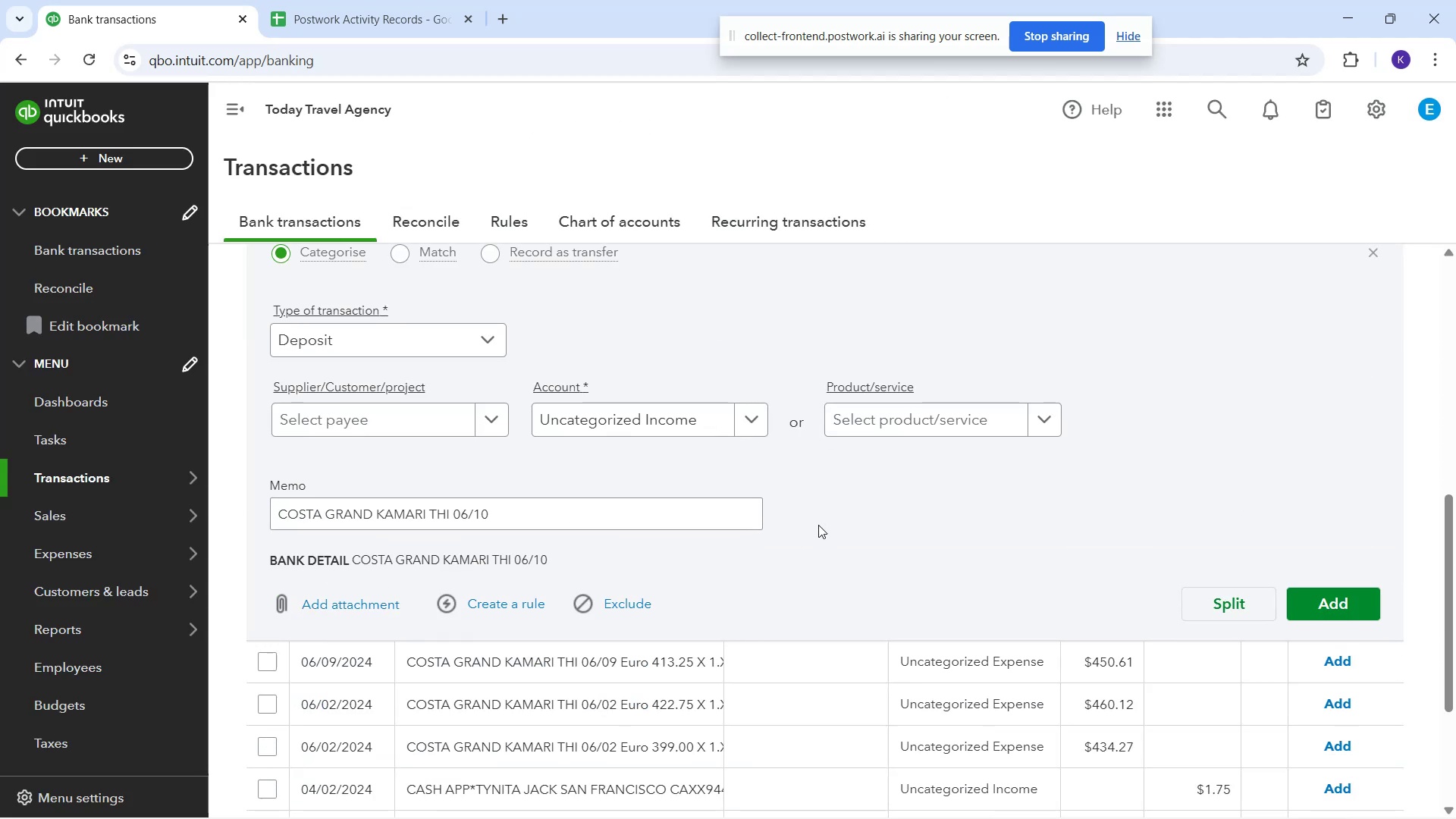 
scroll: coordinate [865, 546], scroll_direction: up, amount: 4.0
 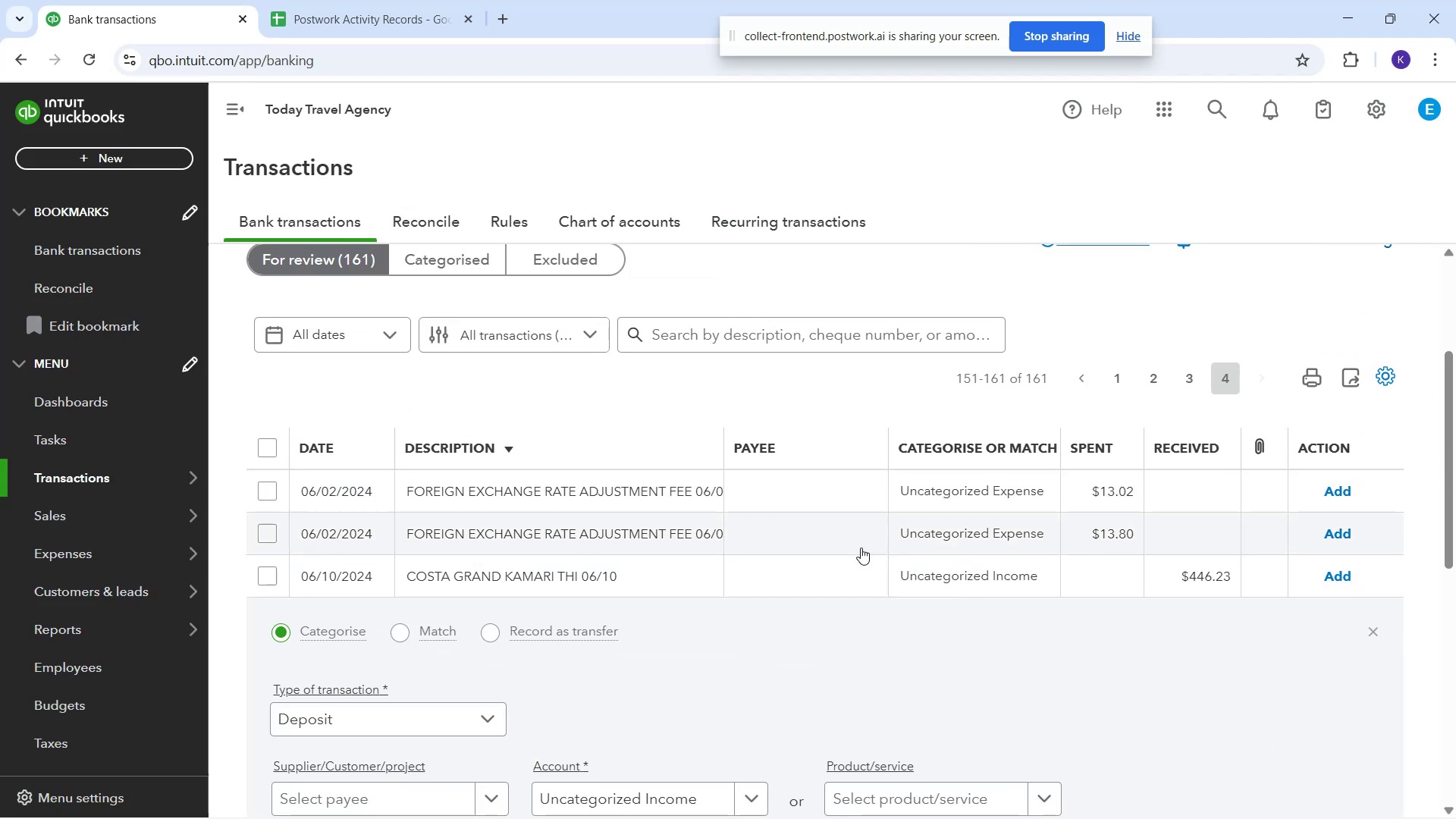 
scroll: coordinate [871, 564], scroll_direction: down, amount: 12.0
 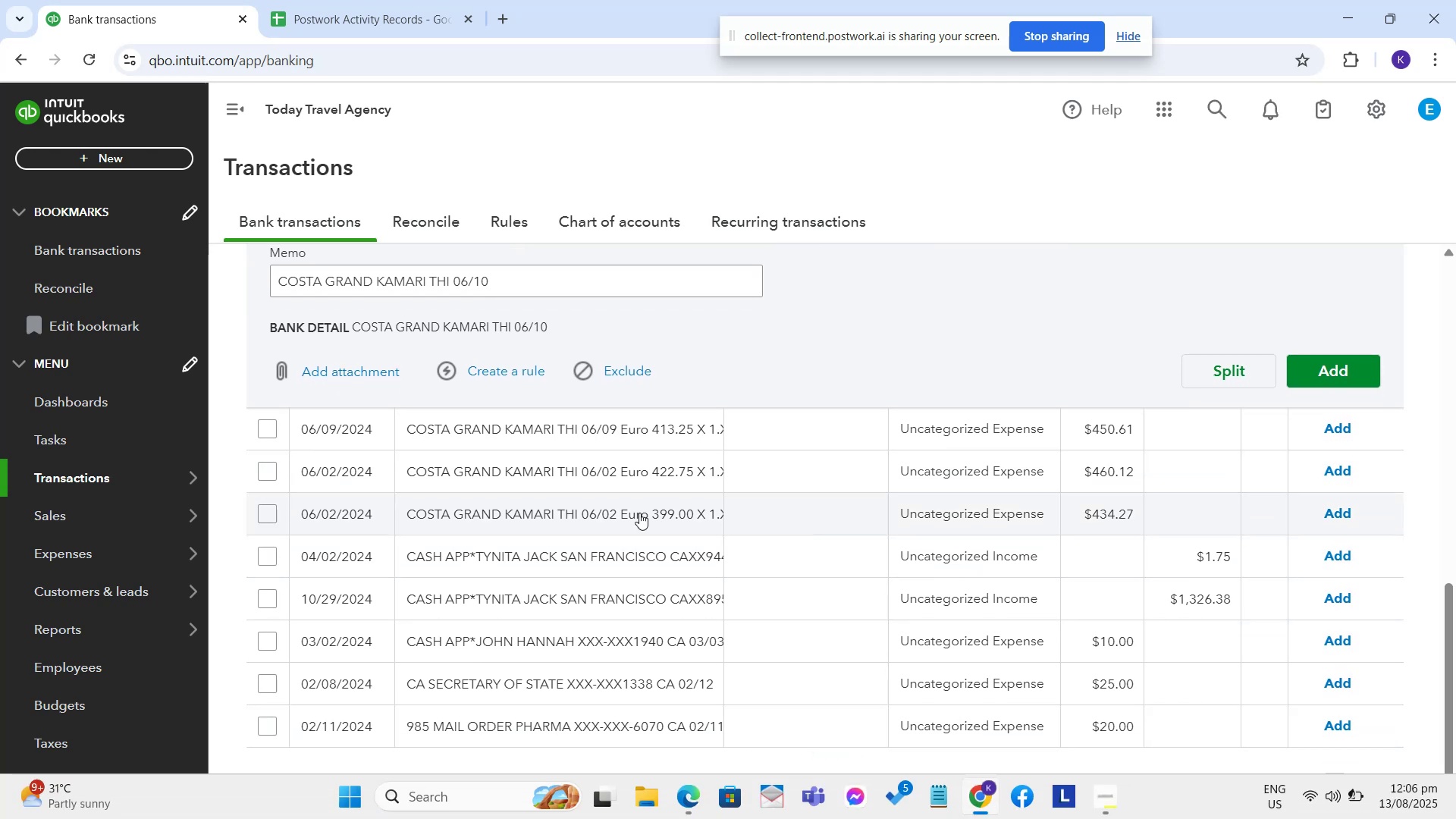 
wait(6.25)
 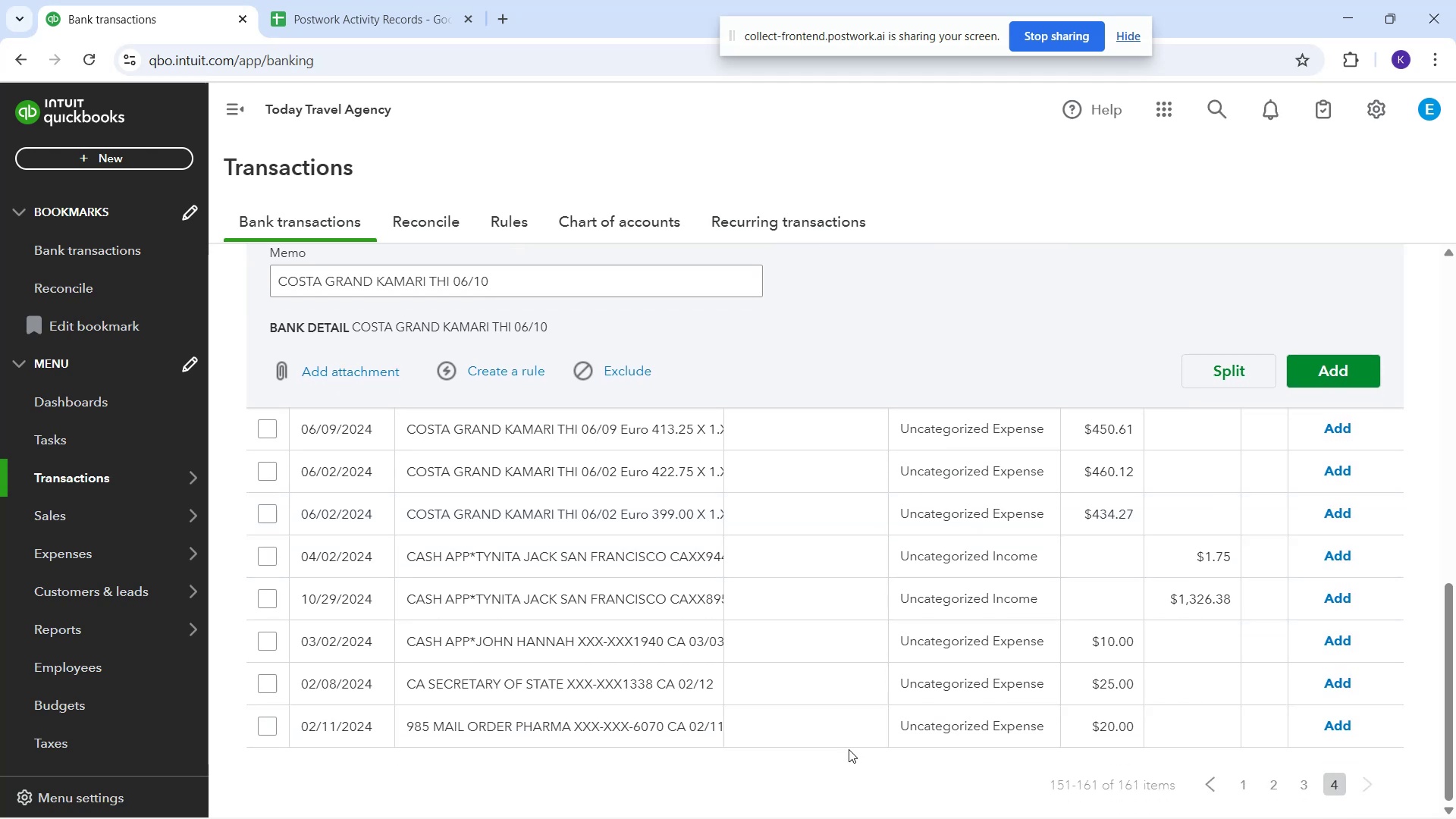 
left_click([696, 795])
 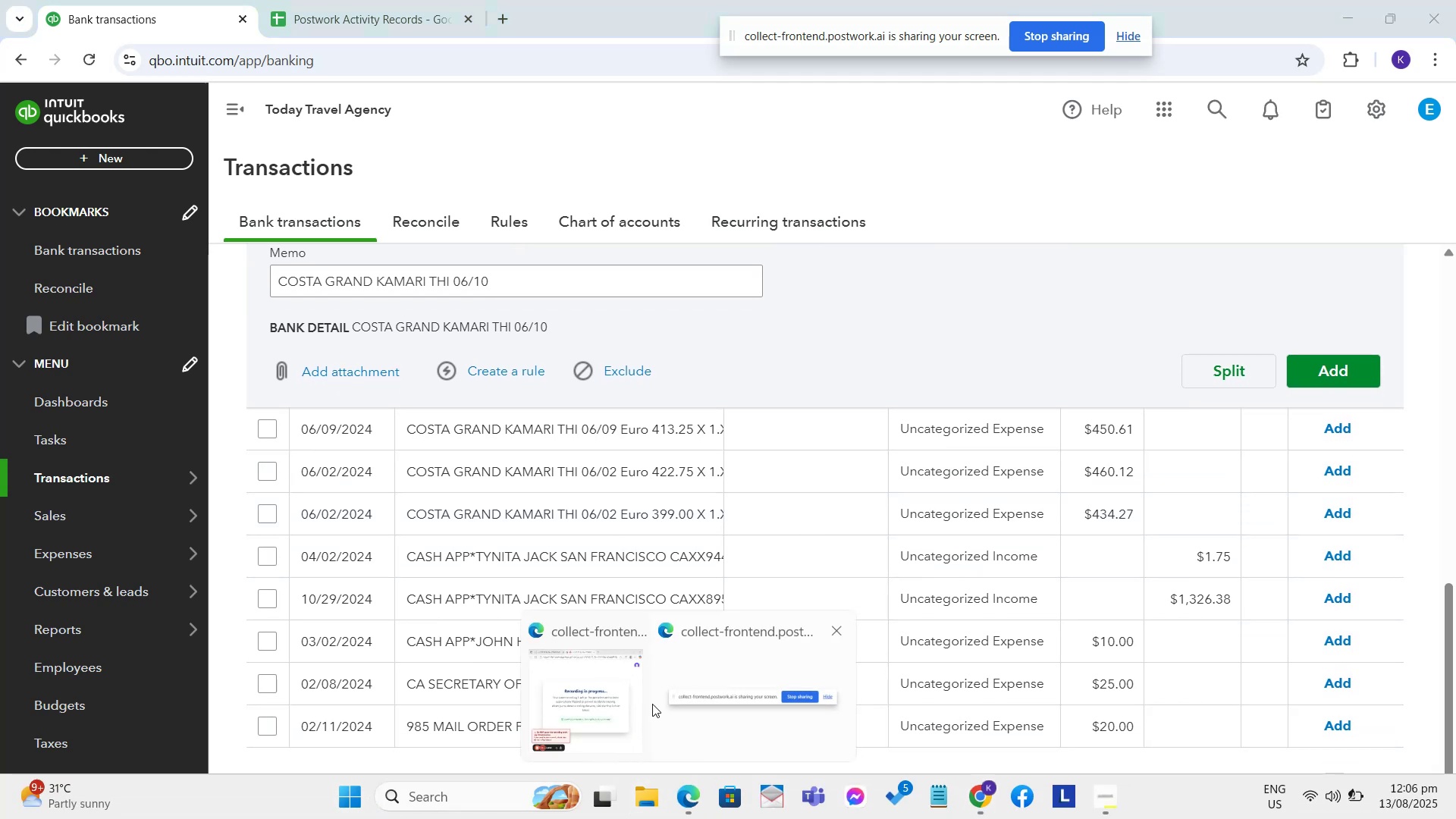 